 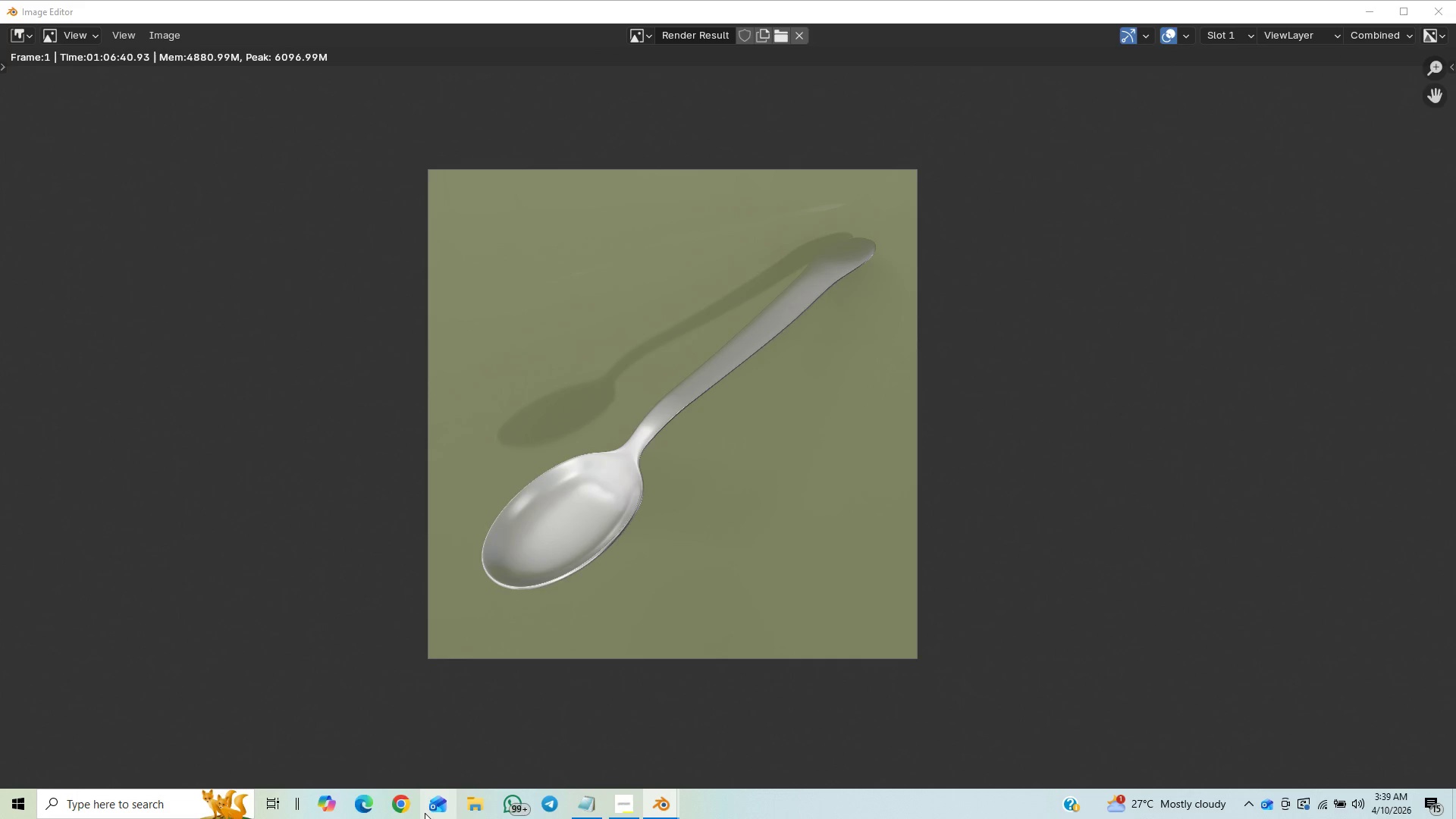 
left_click([1102, 53])
 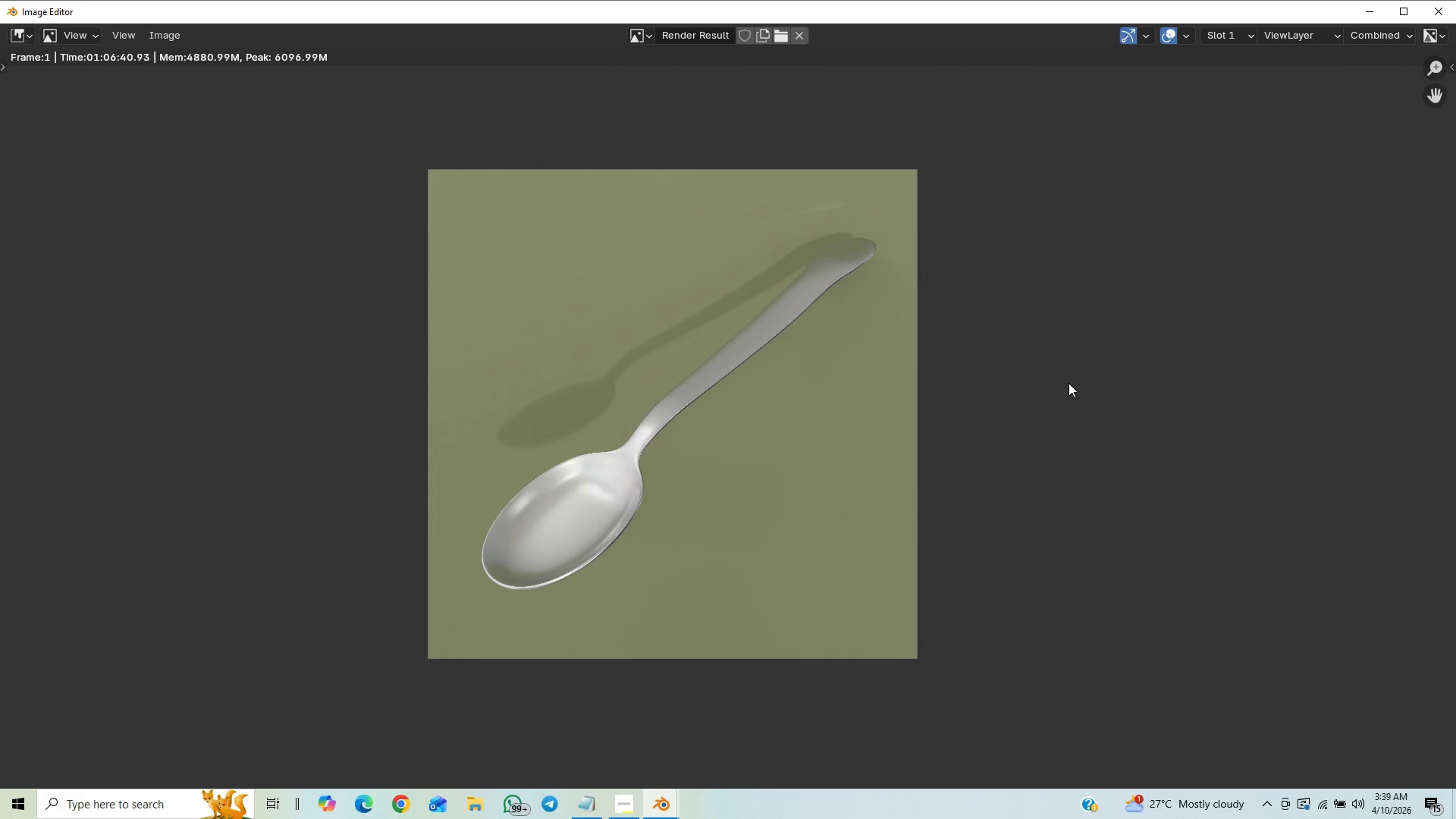 
wait(19.48)
 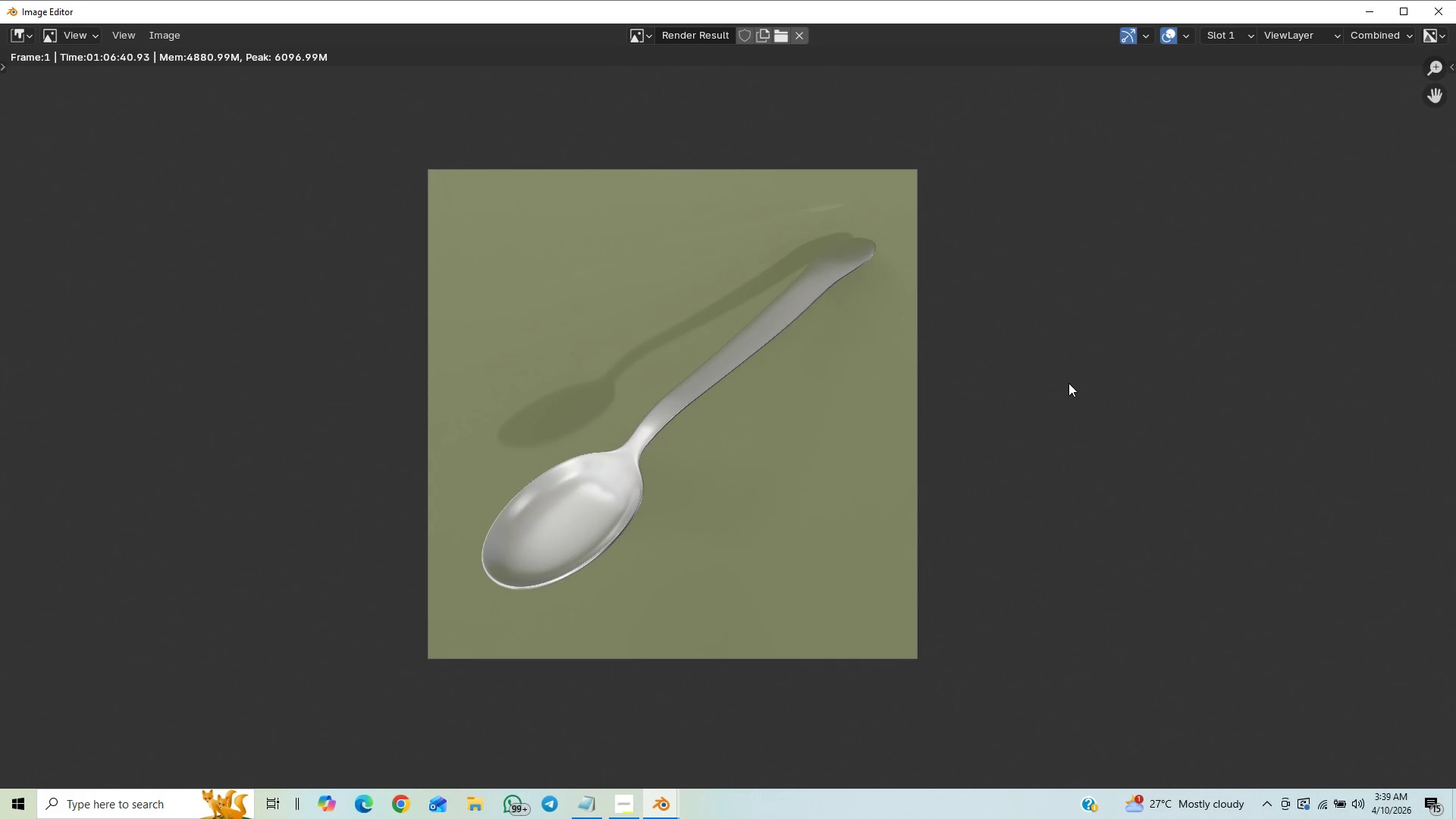 
scroll: coordinate [522, 419], scroll_direction: up, amount: 11.0
 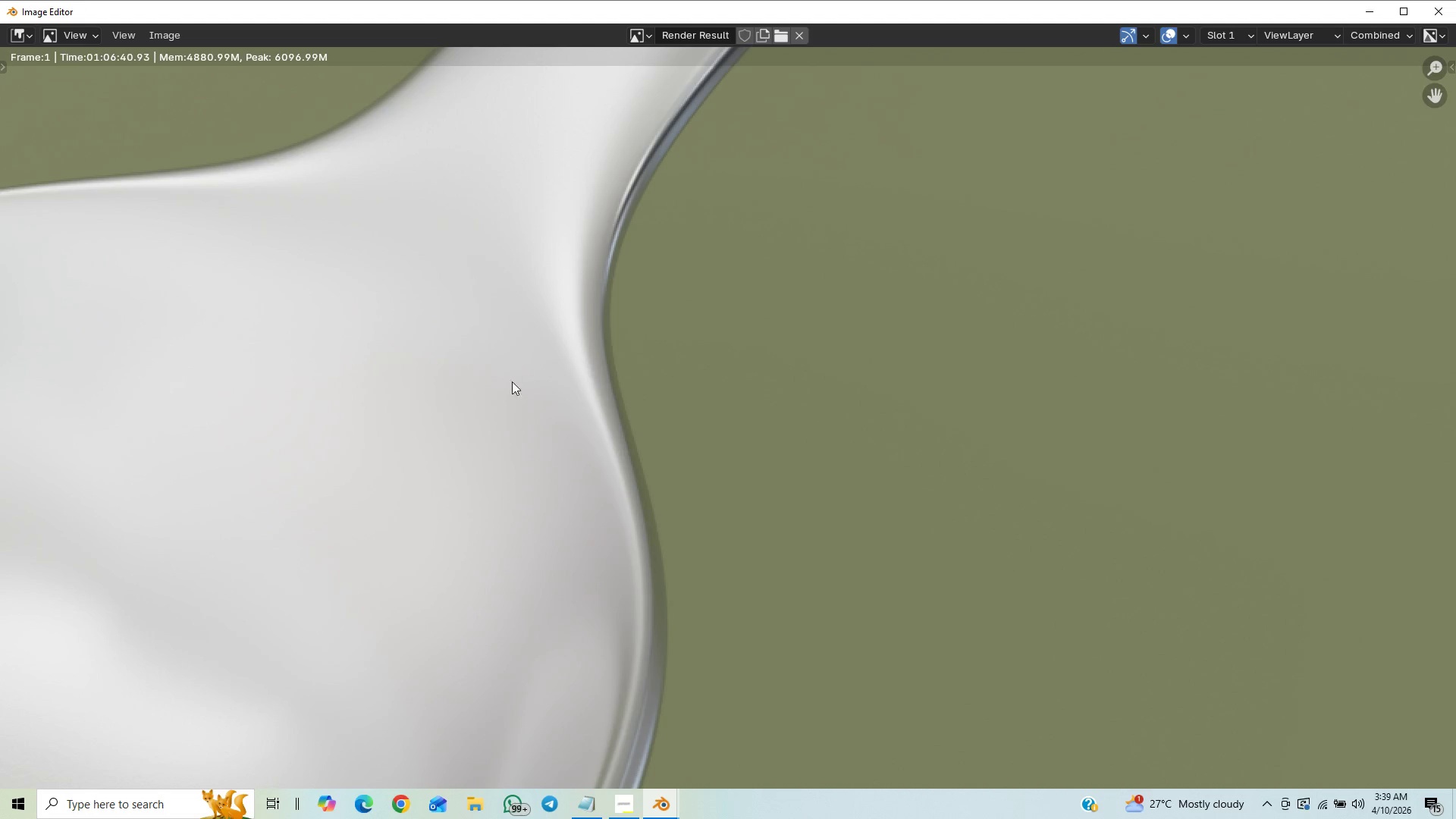 
scroll: coordinate [593, 364], scroll_direction: down, amount: 9.0
 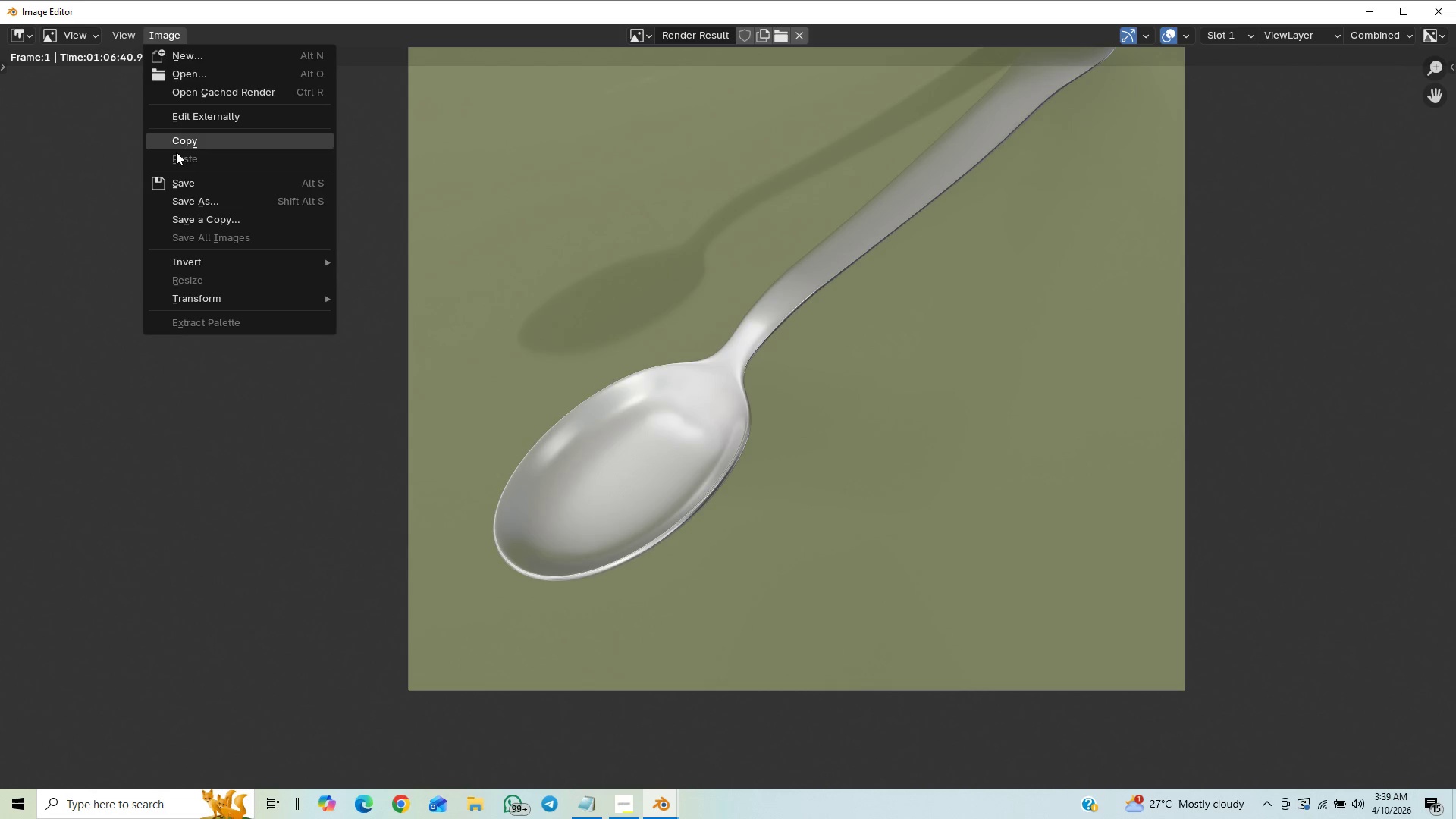 
left_click([186, 196])
 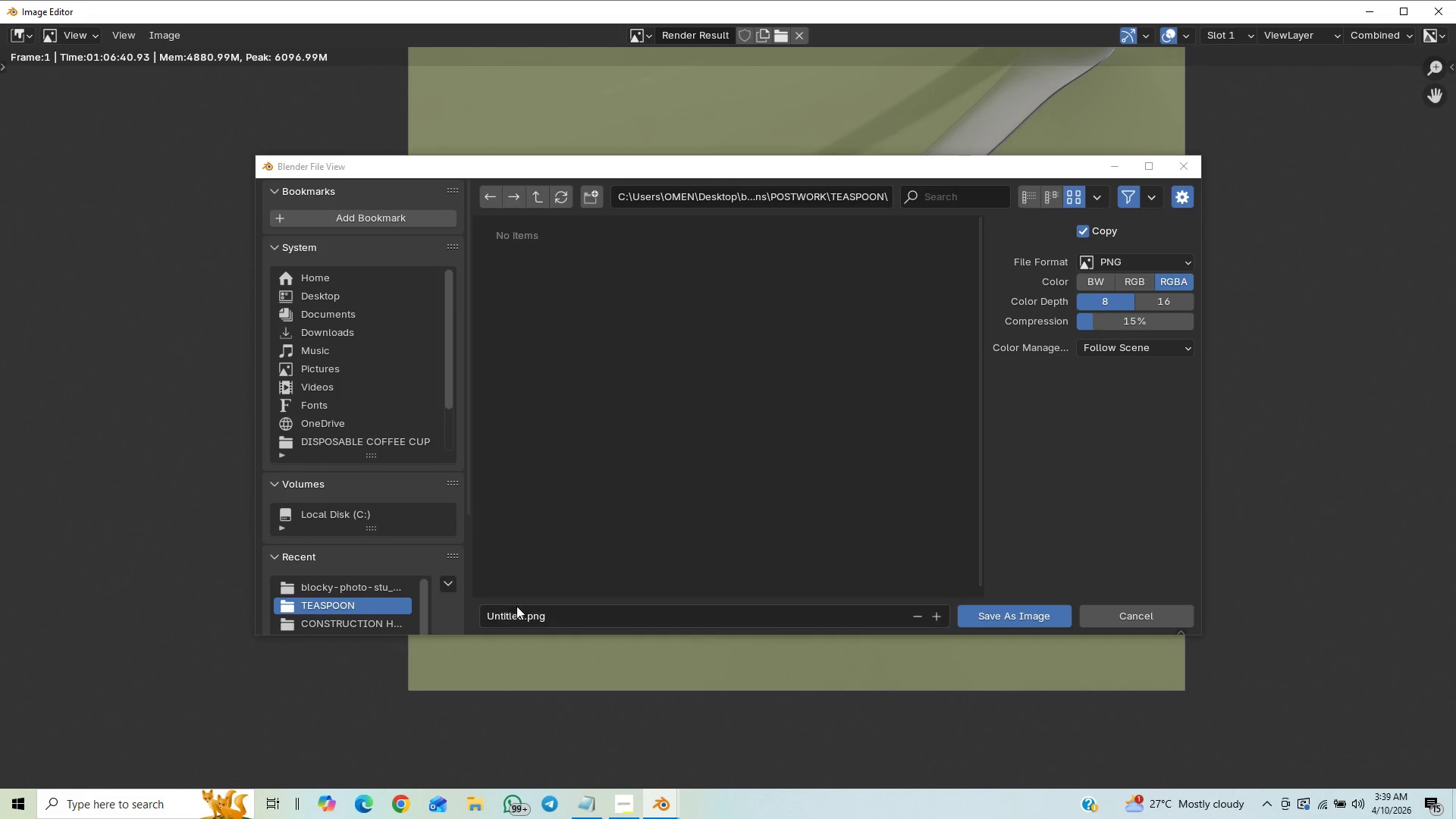 
left_click([514, 609])
 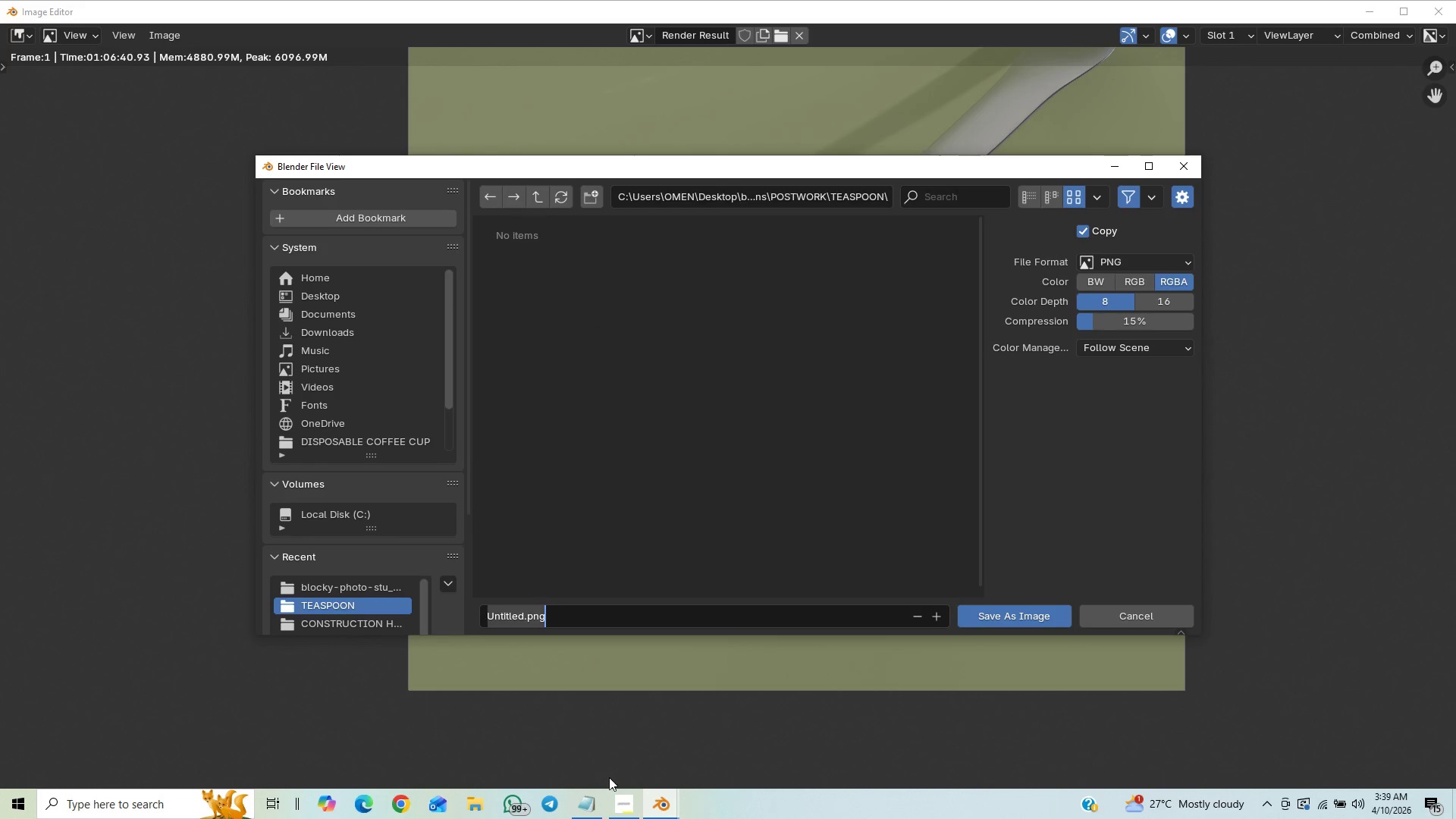 
left_click([617, 801])